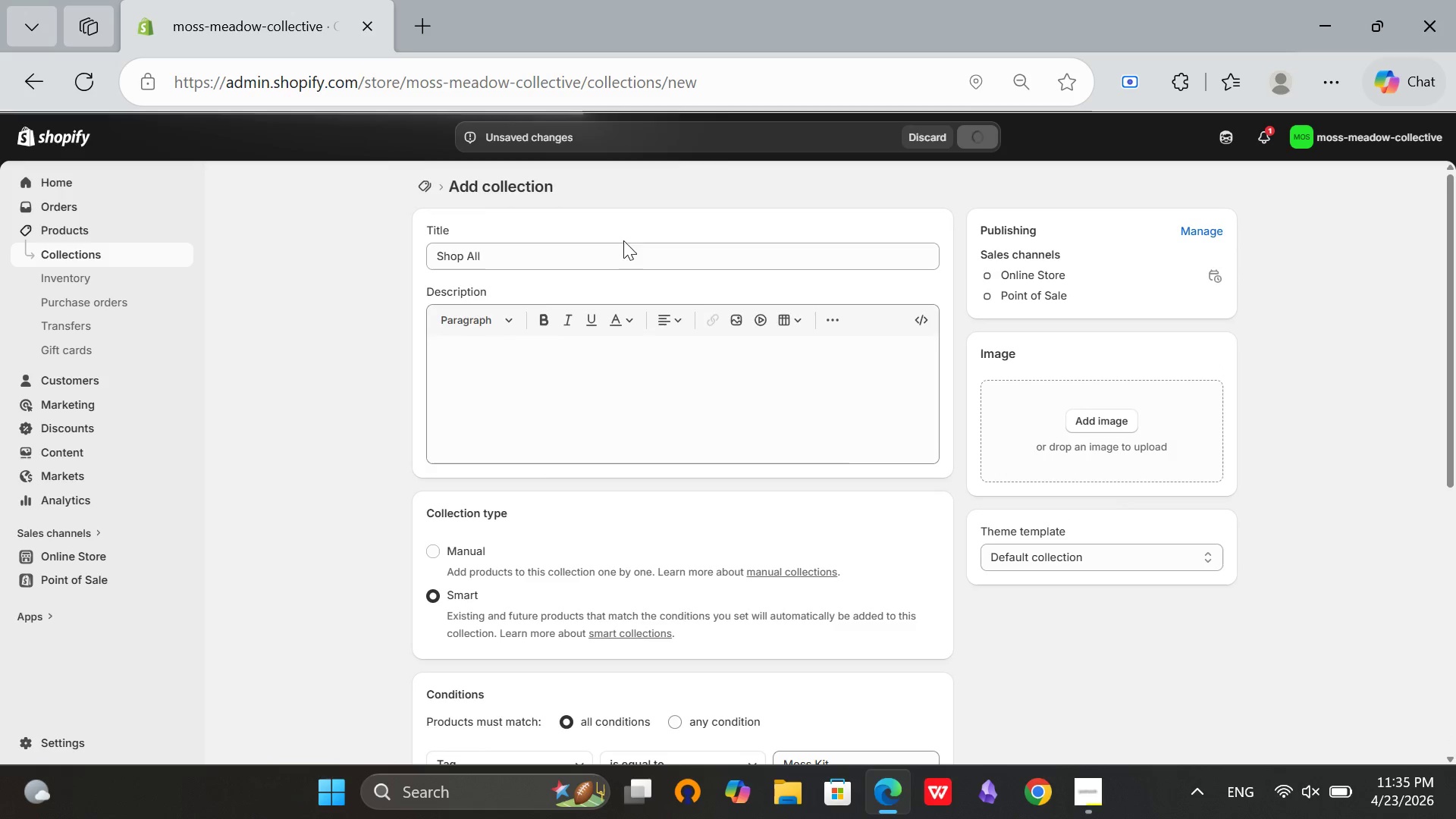 
left_click([1080, 789])